 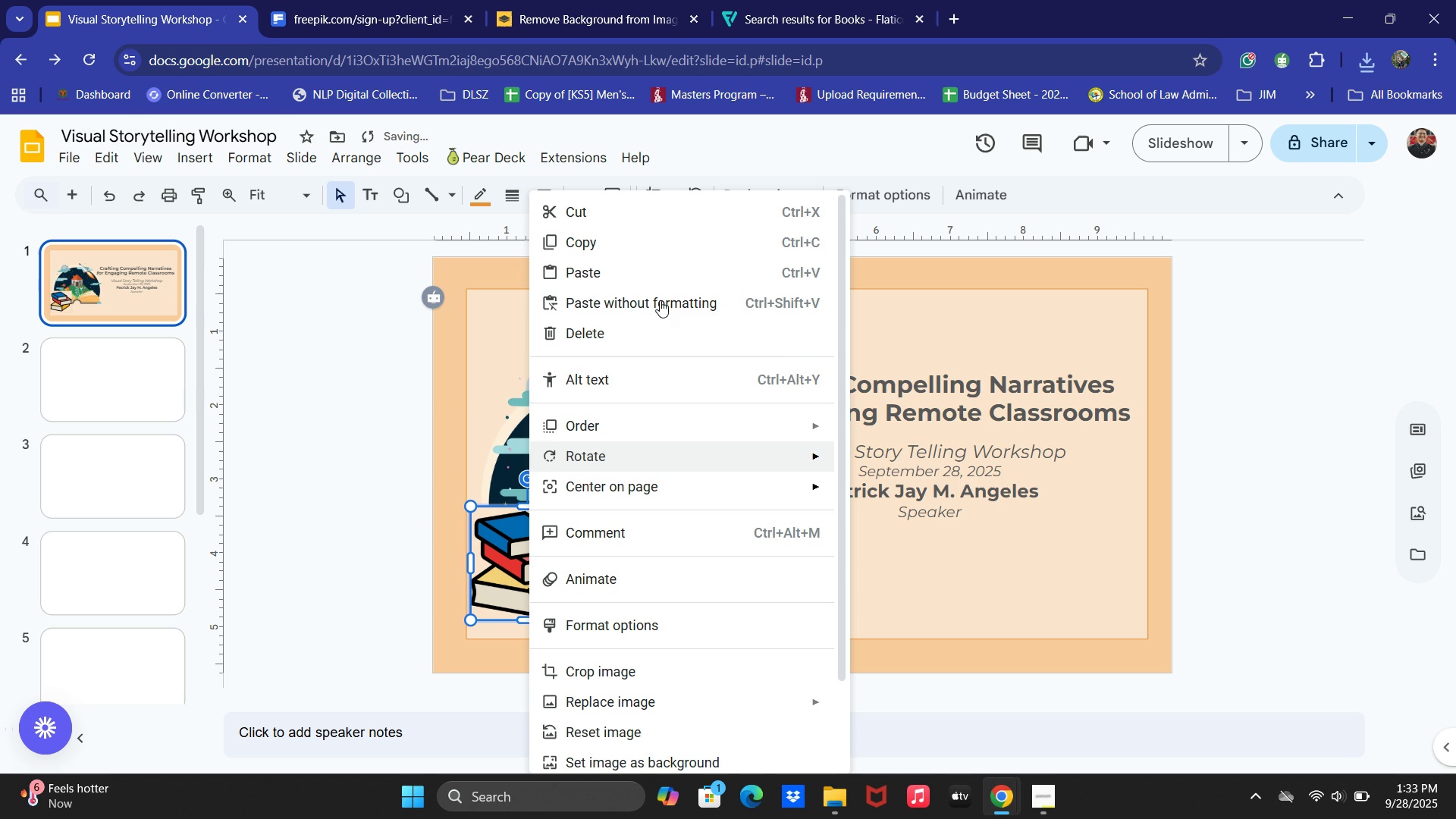 
left_click([632, 429])
 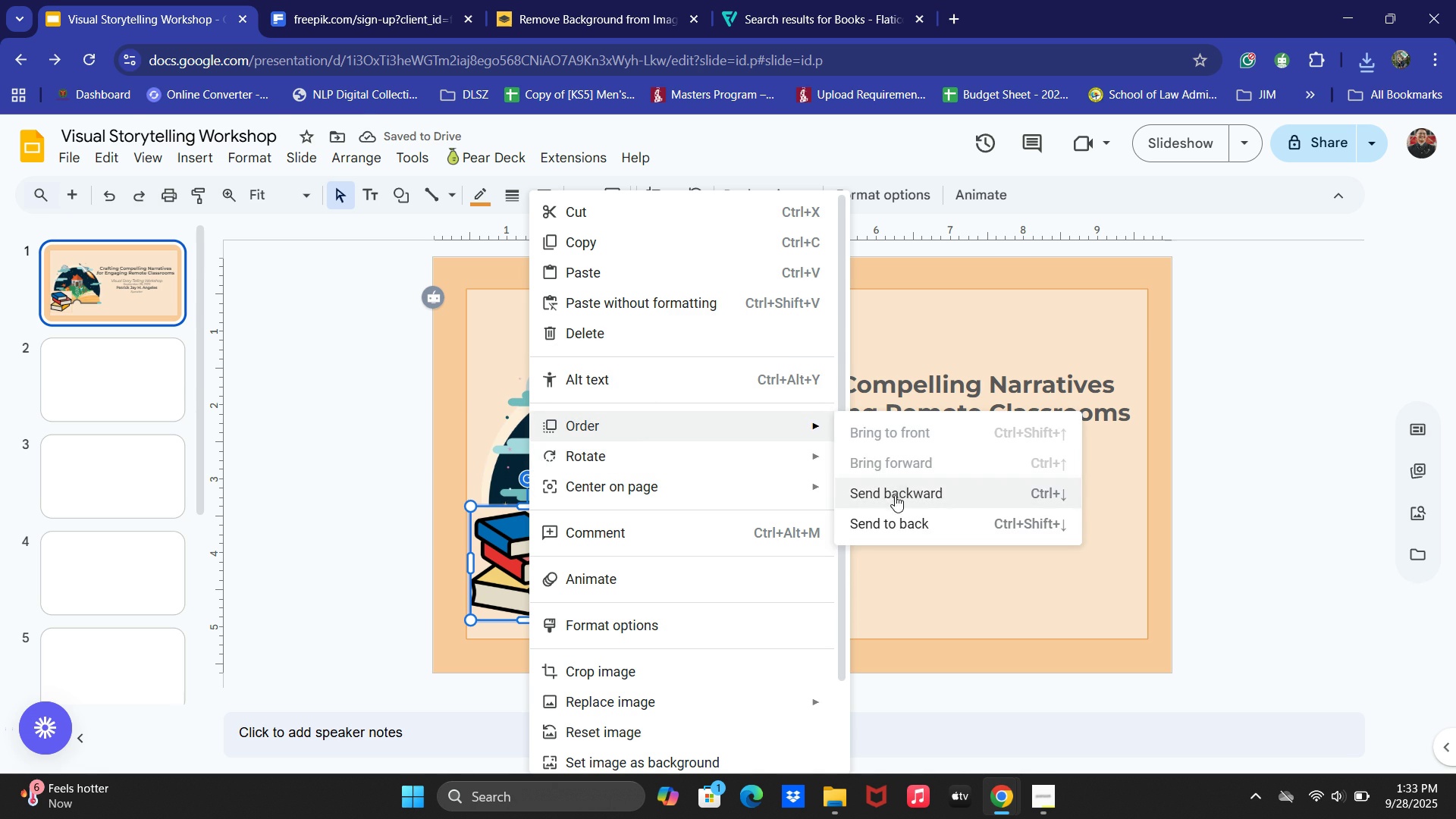 
left_click([895, 495])
 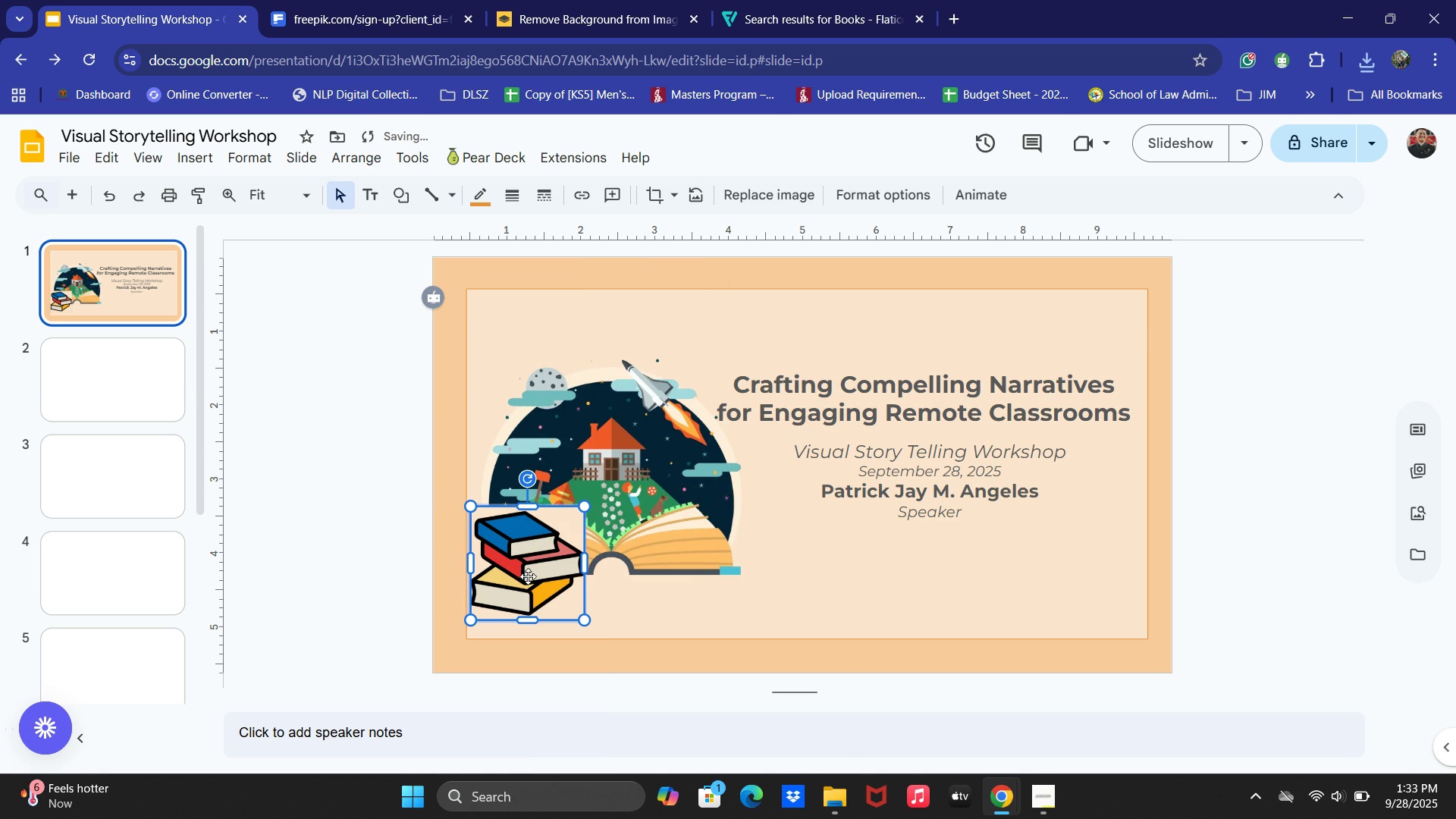 
left_click([375, 579])
 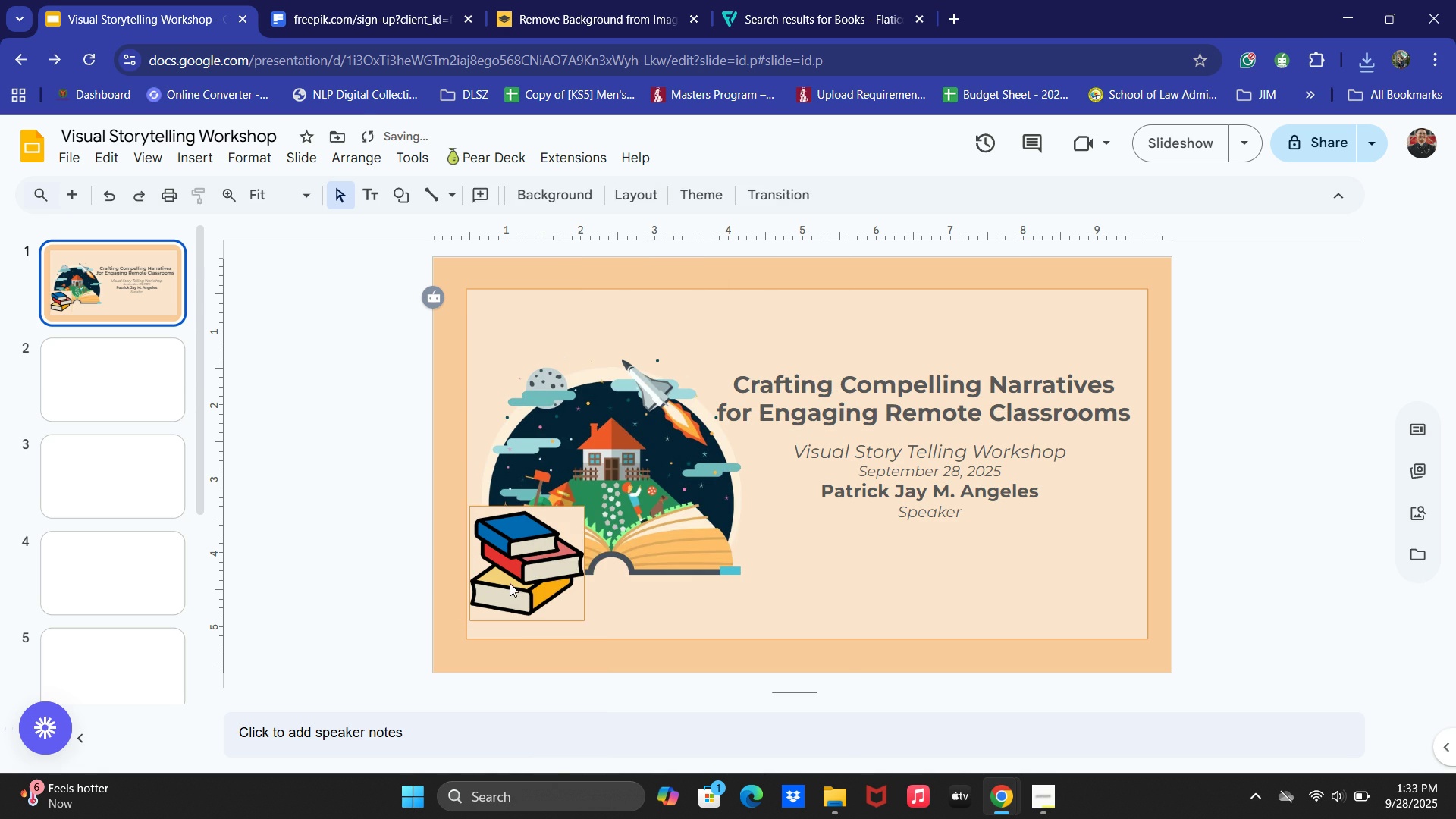 
double_click([510, 583])
 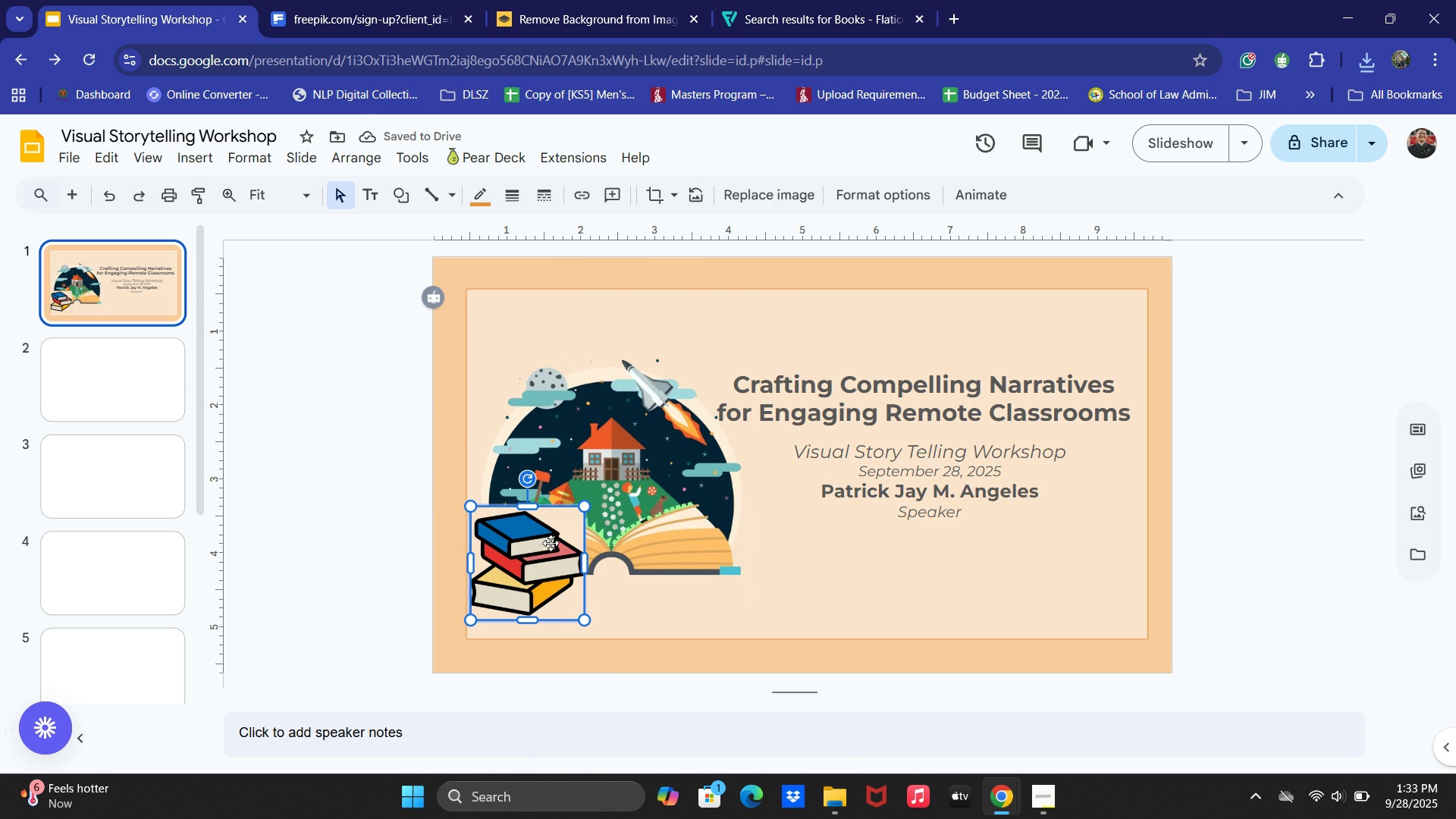 
right_click([532, 557])
 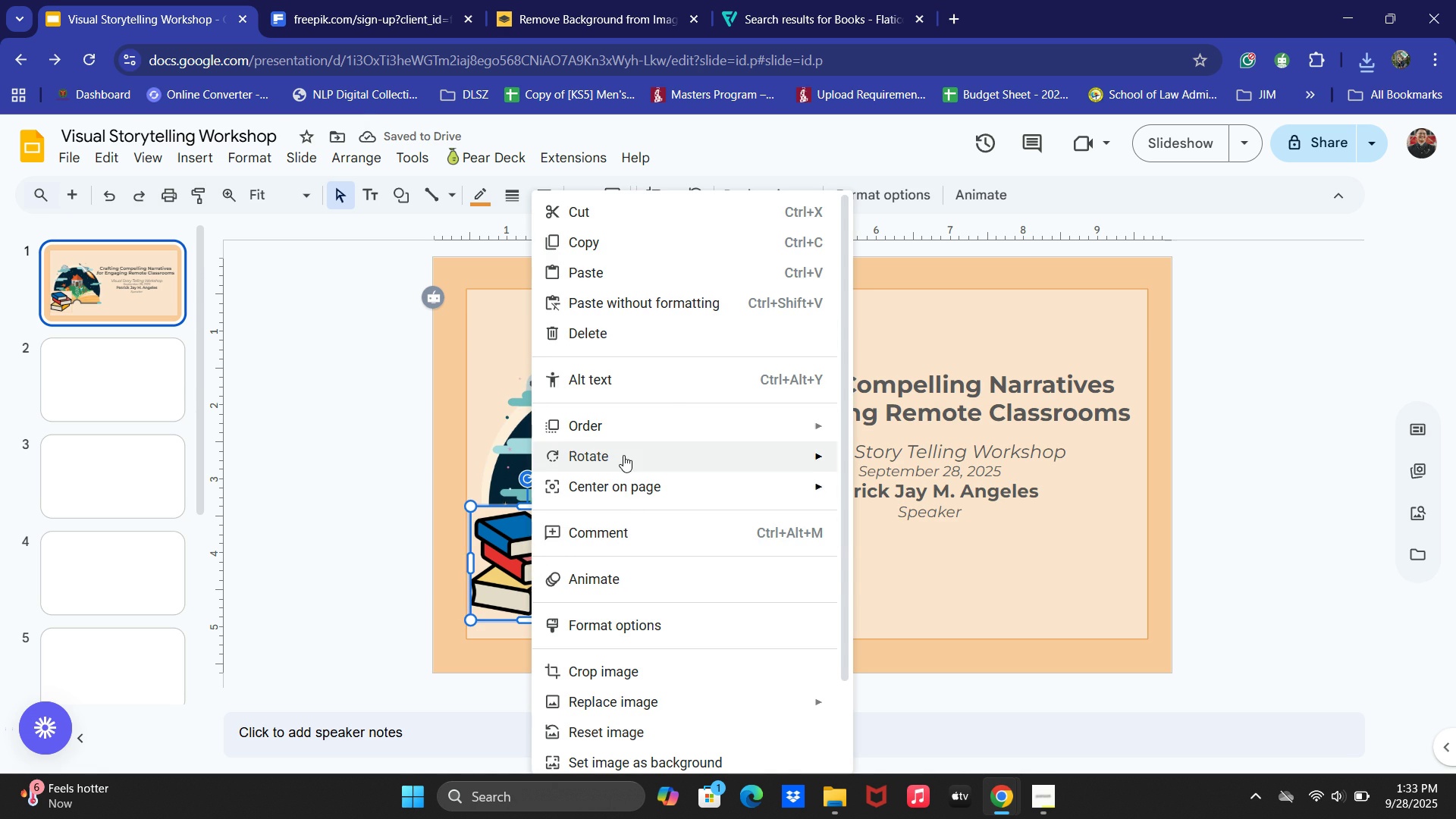 
left_click([632, 428])
 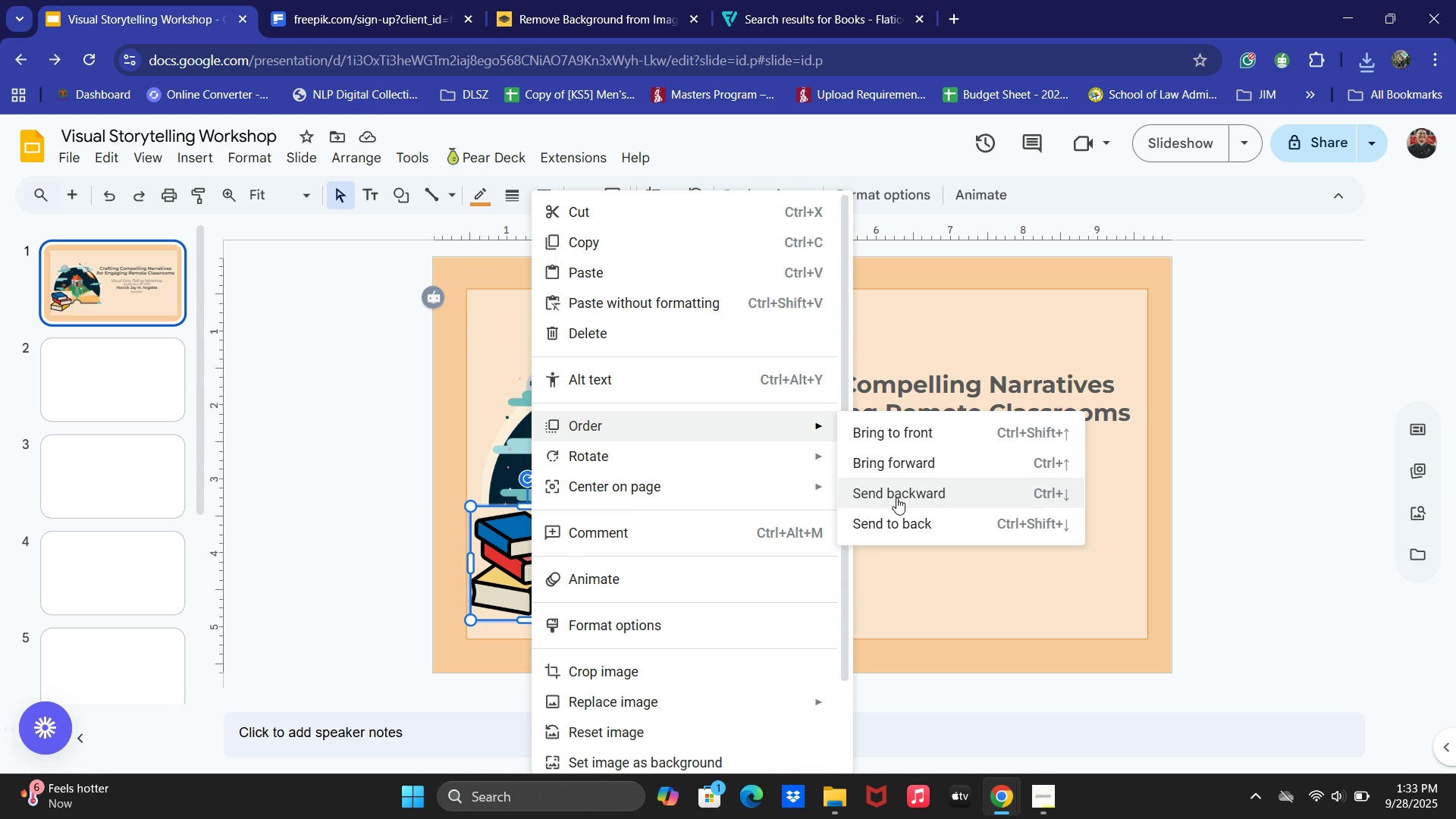 
left_click([900, 519])